 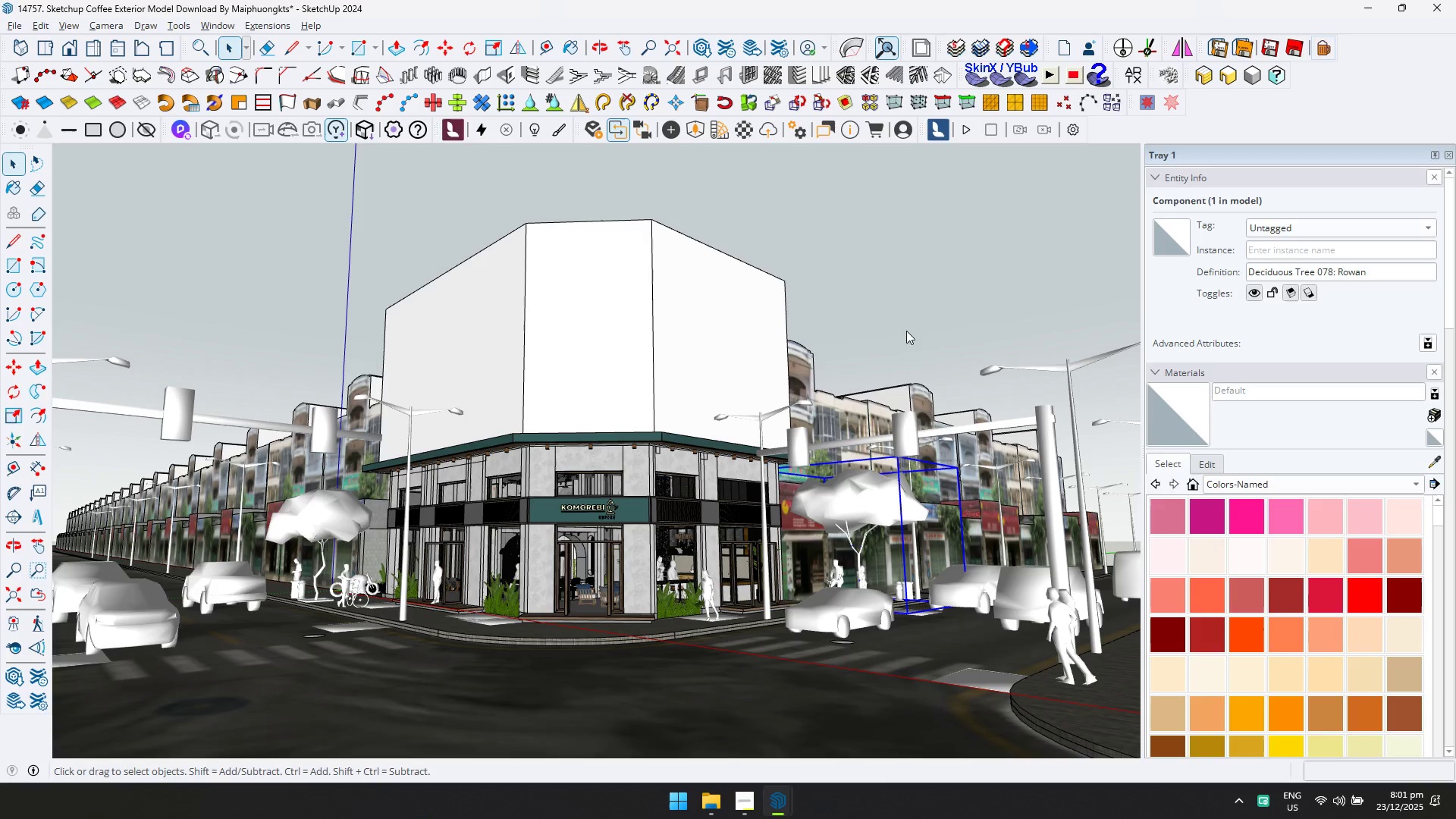 
left_click([758, 421])
 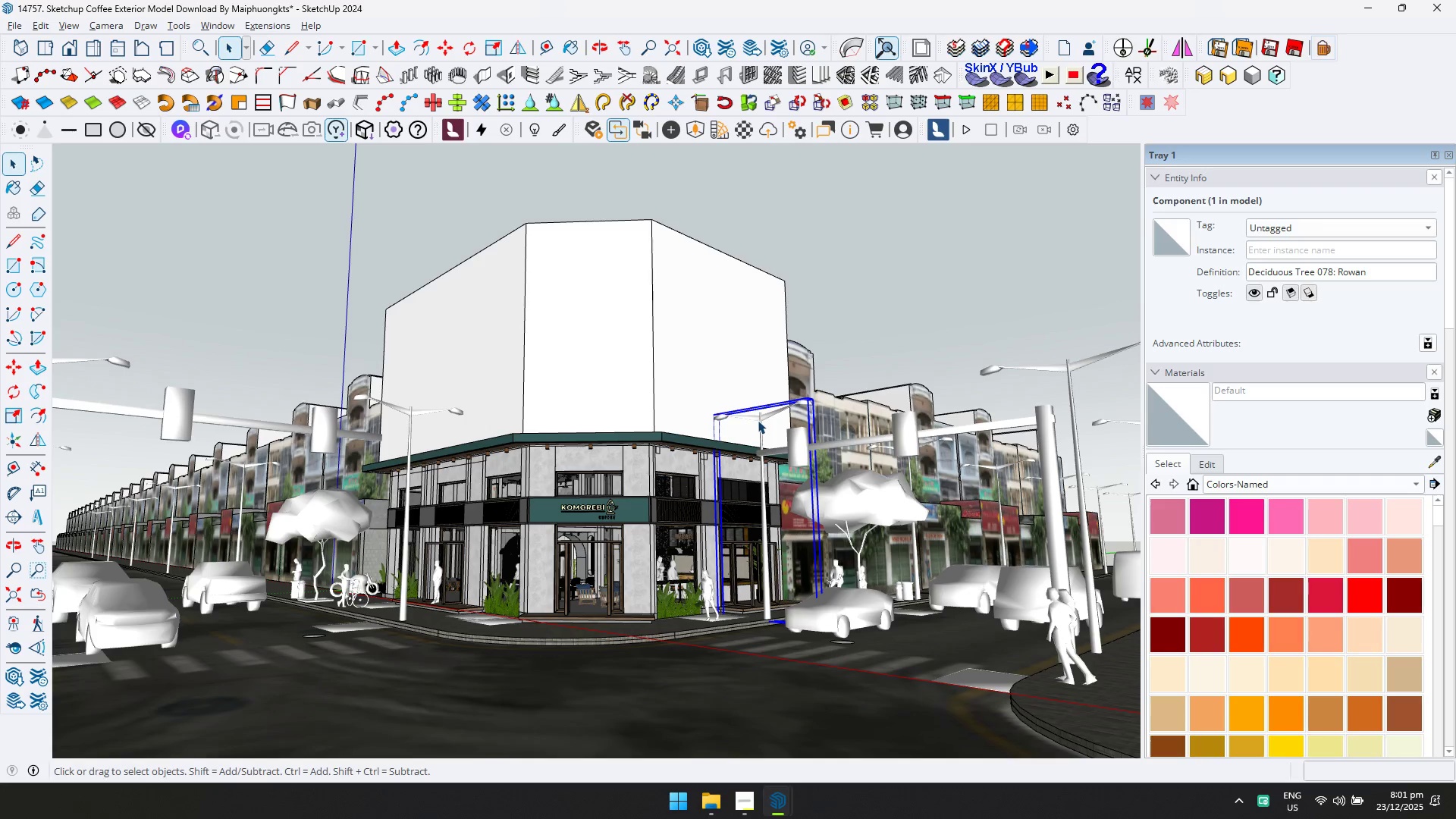 
key(Shift+ShiftRight)
 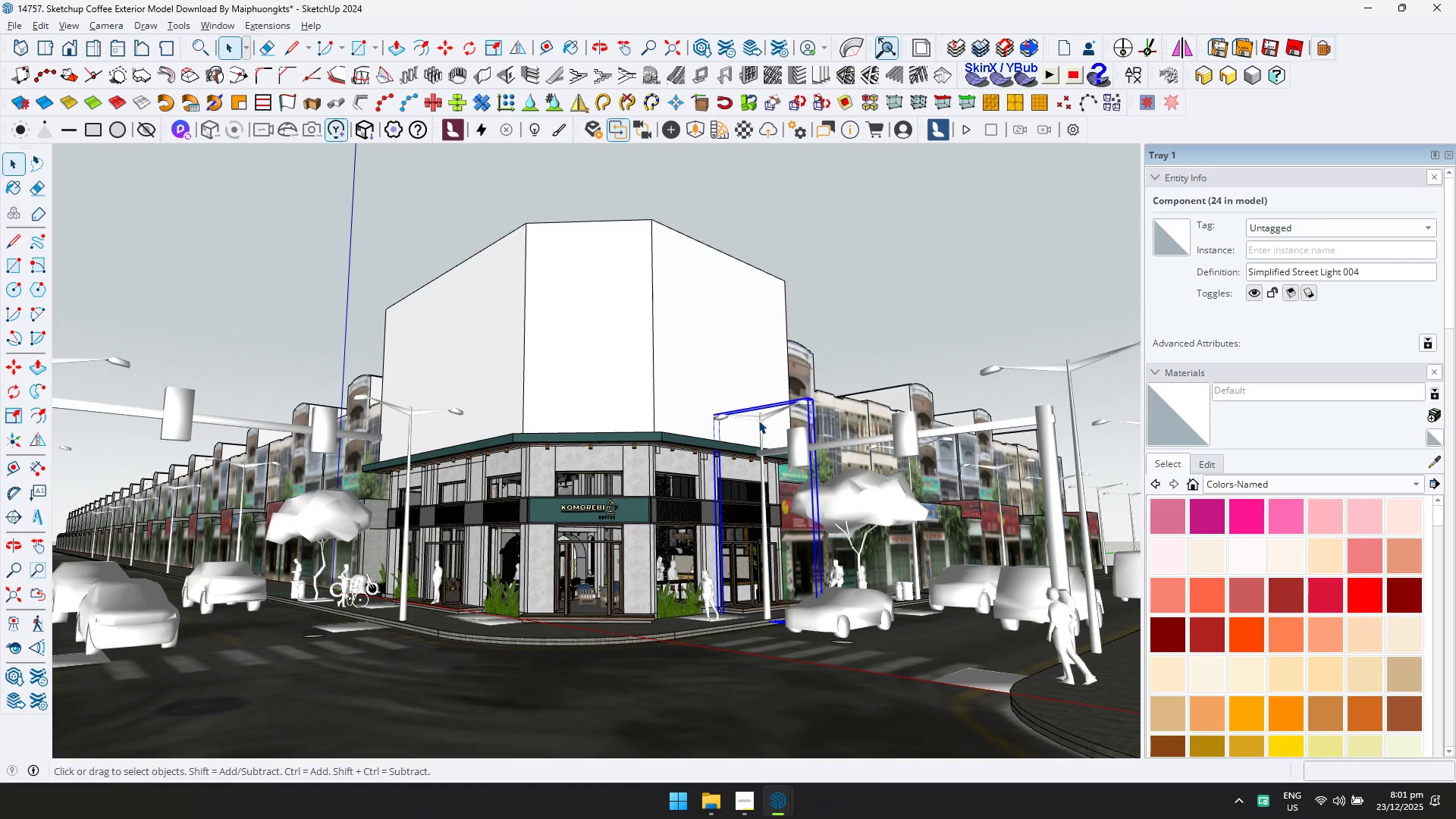 
key(Delete)
 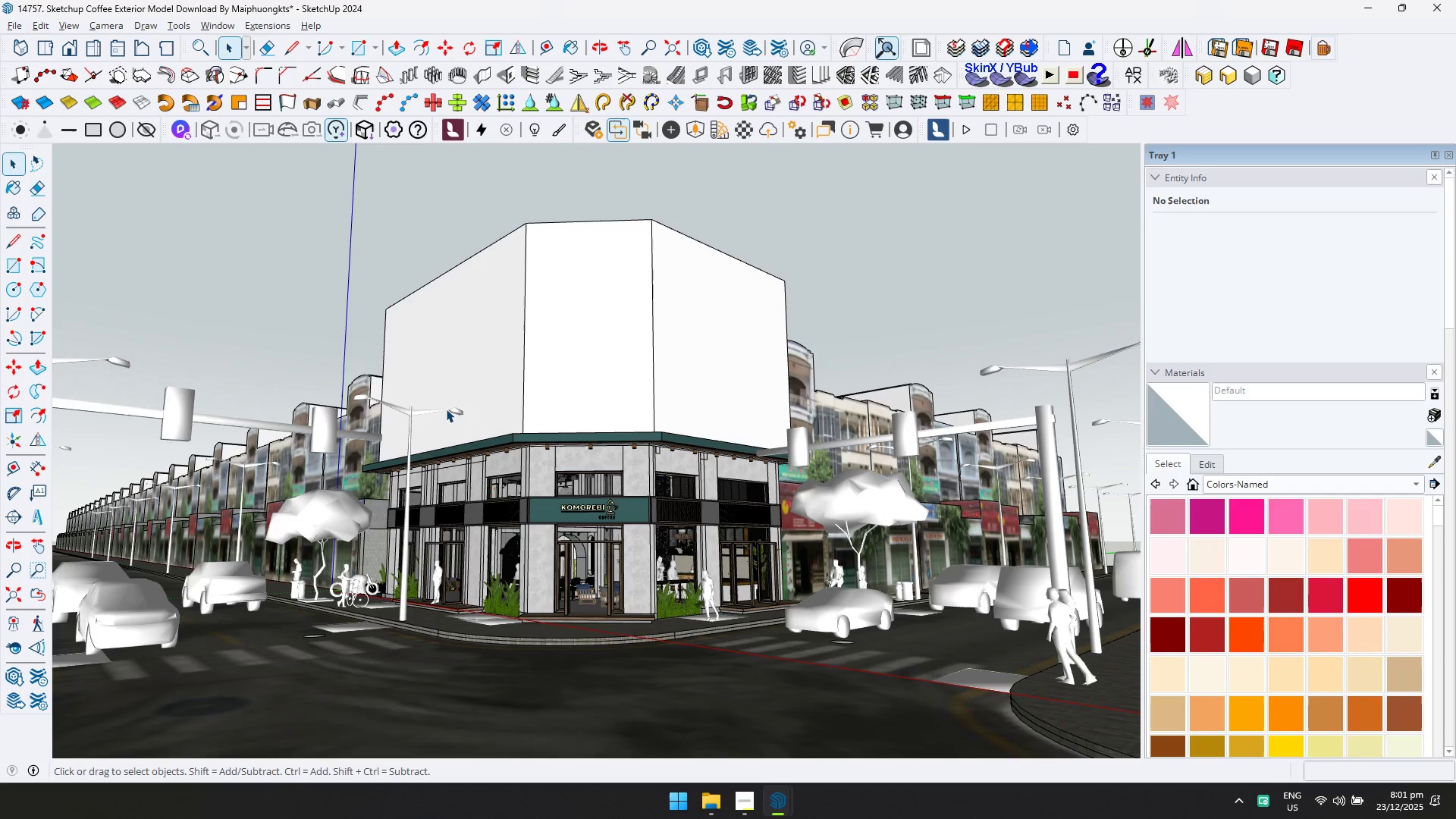 
key(Delete)
 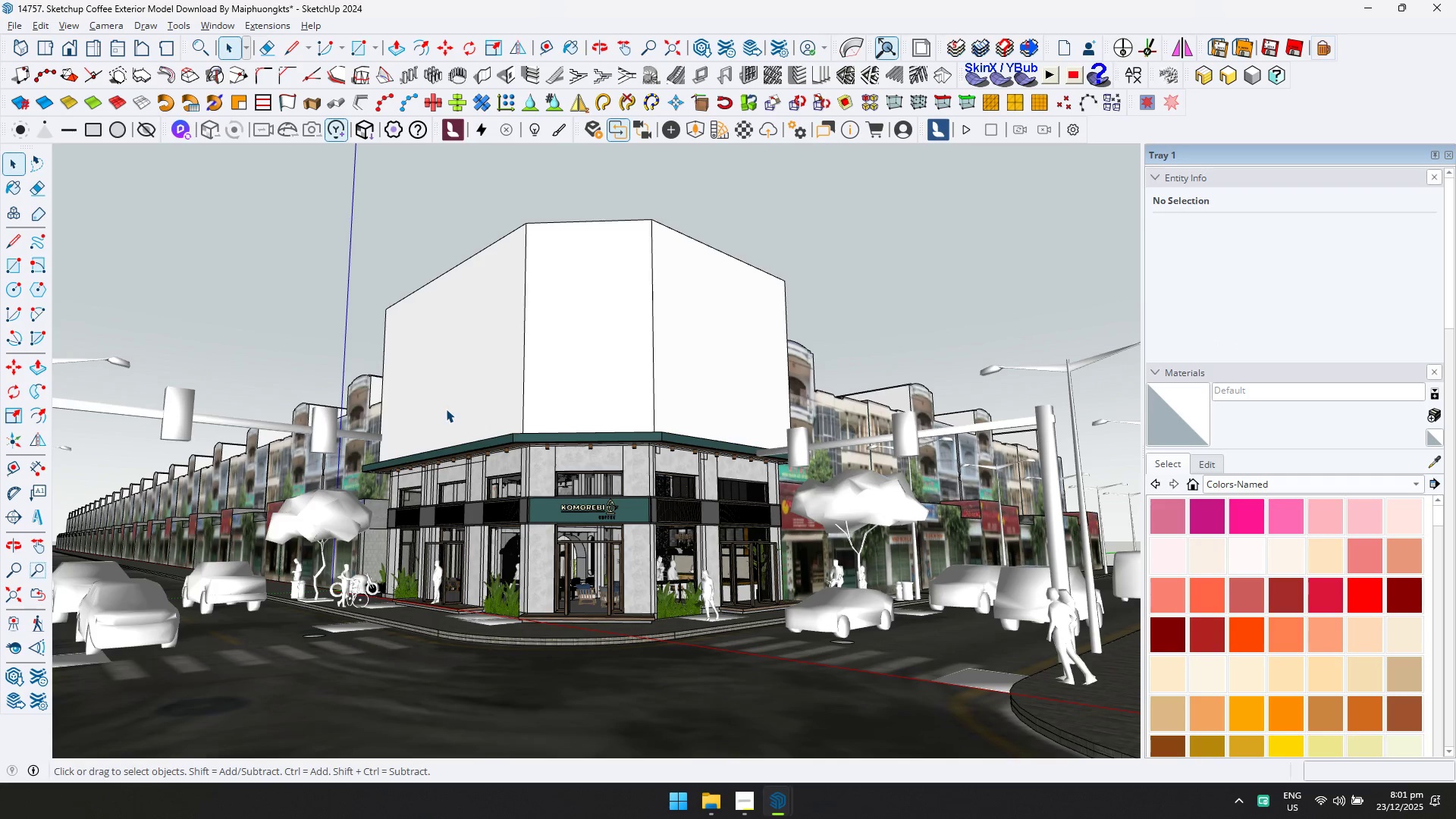 
key(Control+ControlLeft)
 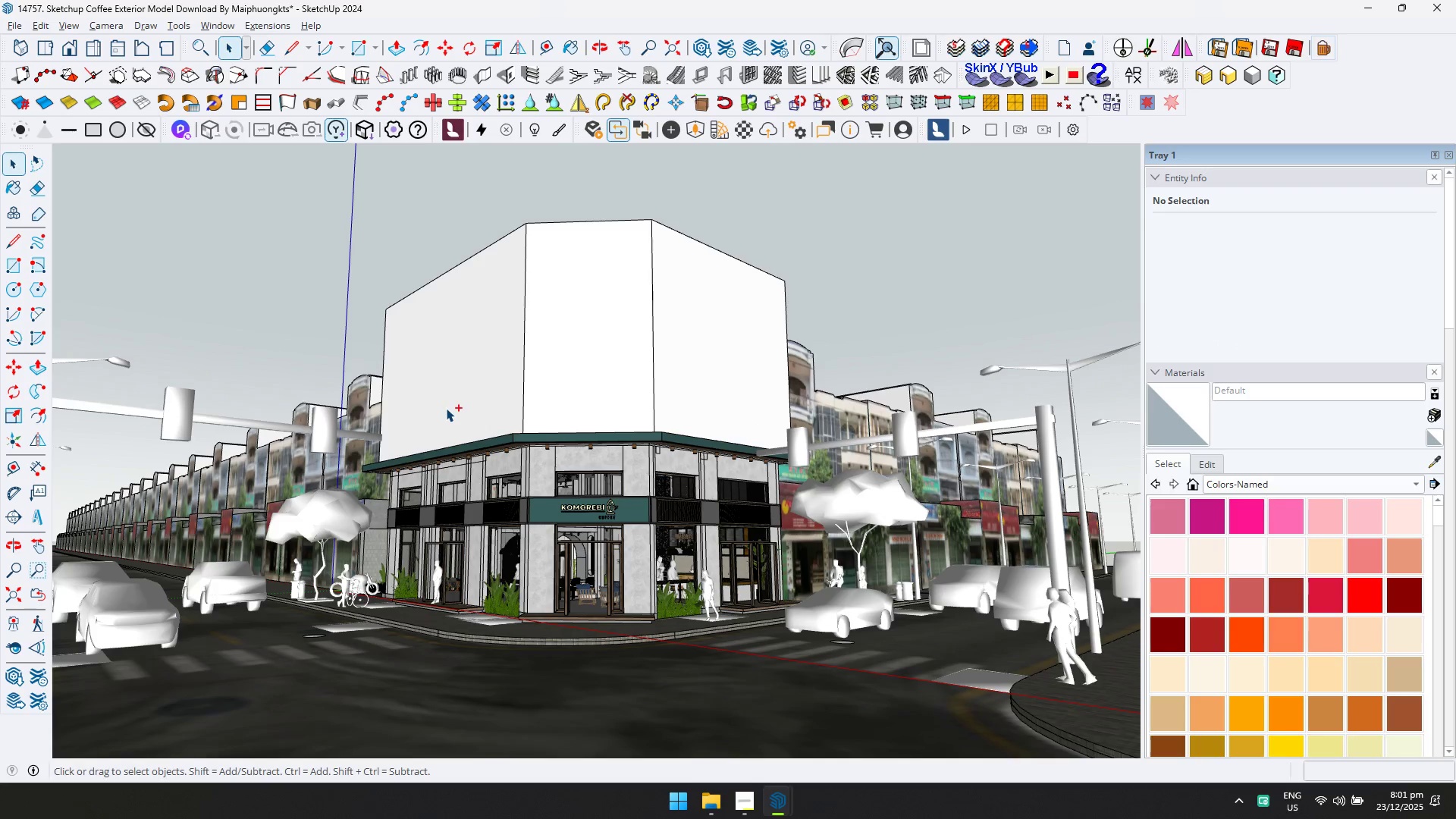 
key(Control+Z)
 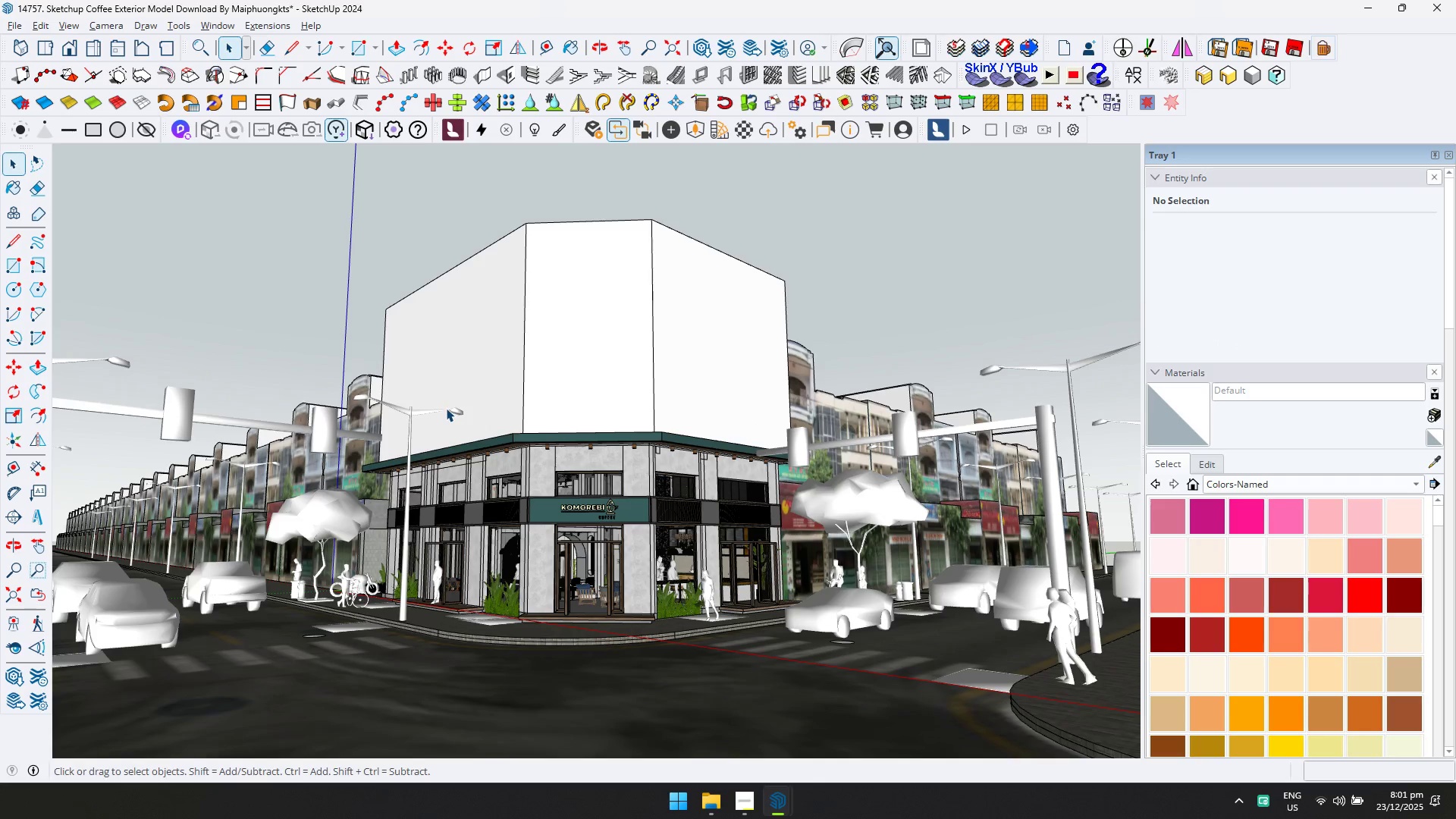 
left_click([446, 408])
 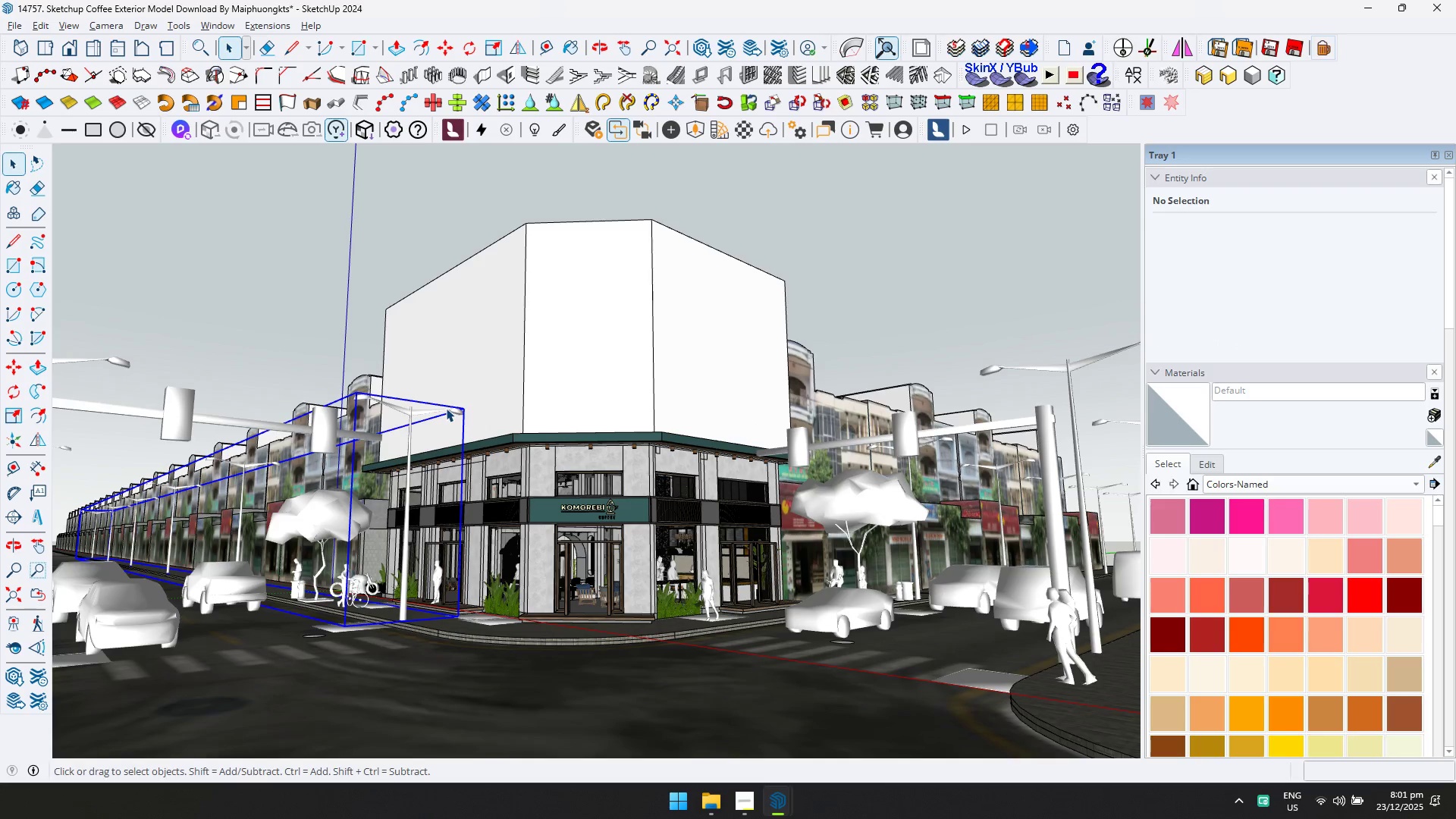 
double_click([446, 408])
 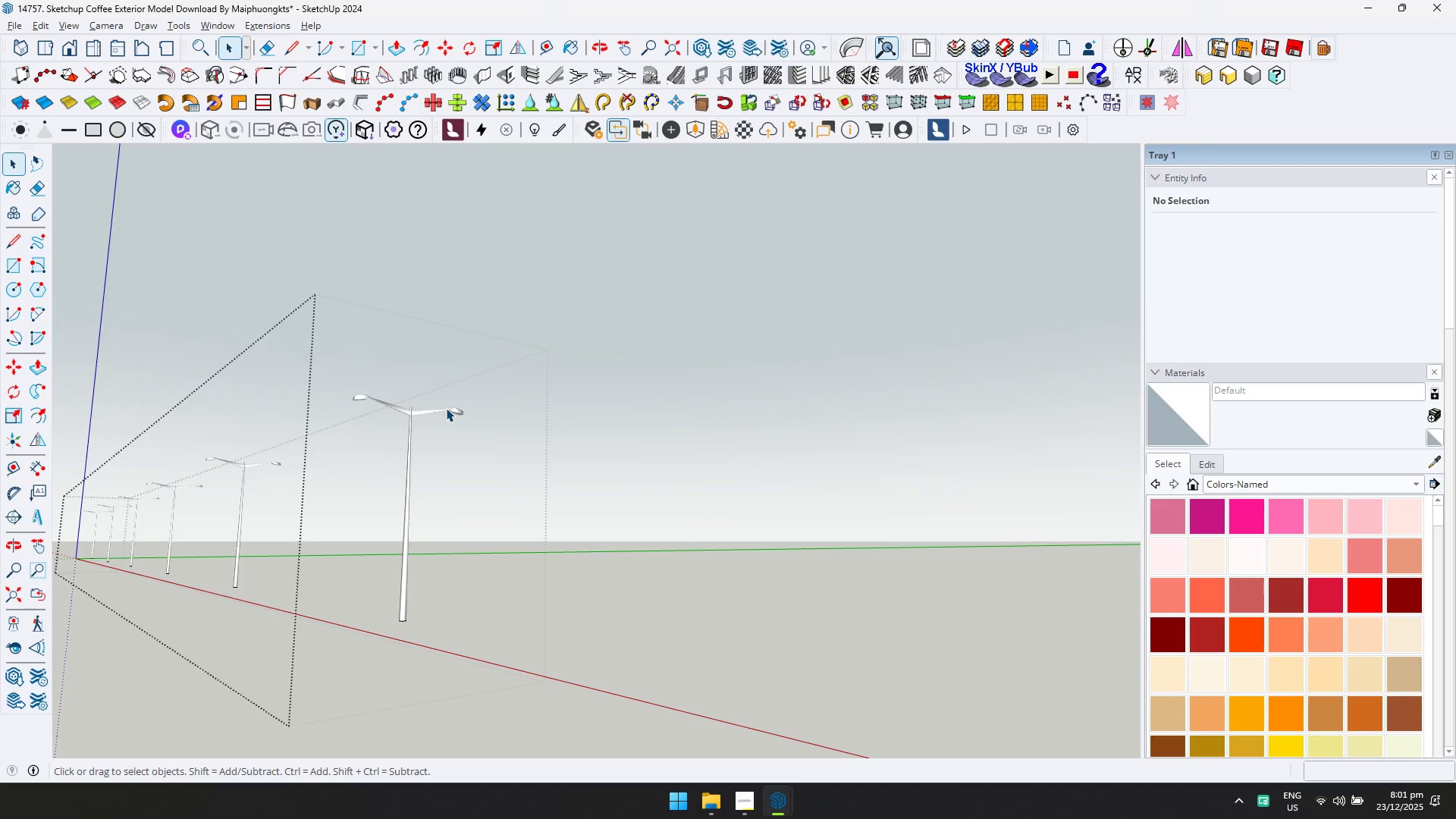 
left_click([446, 408])
 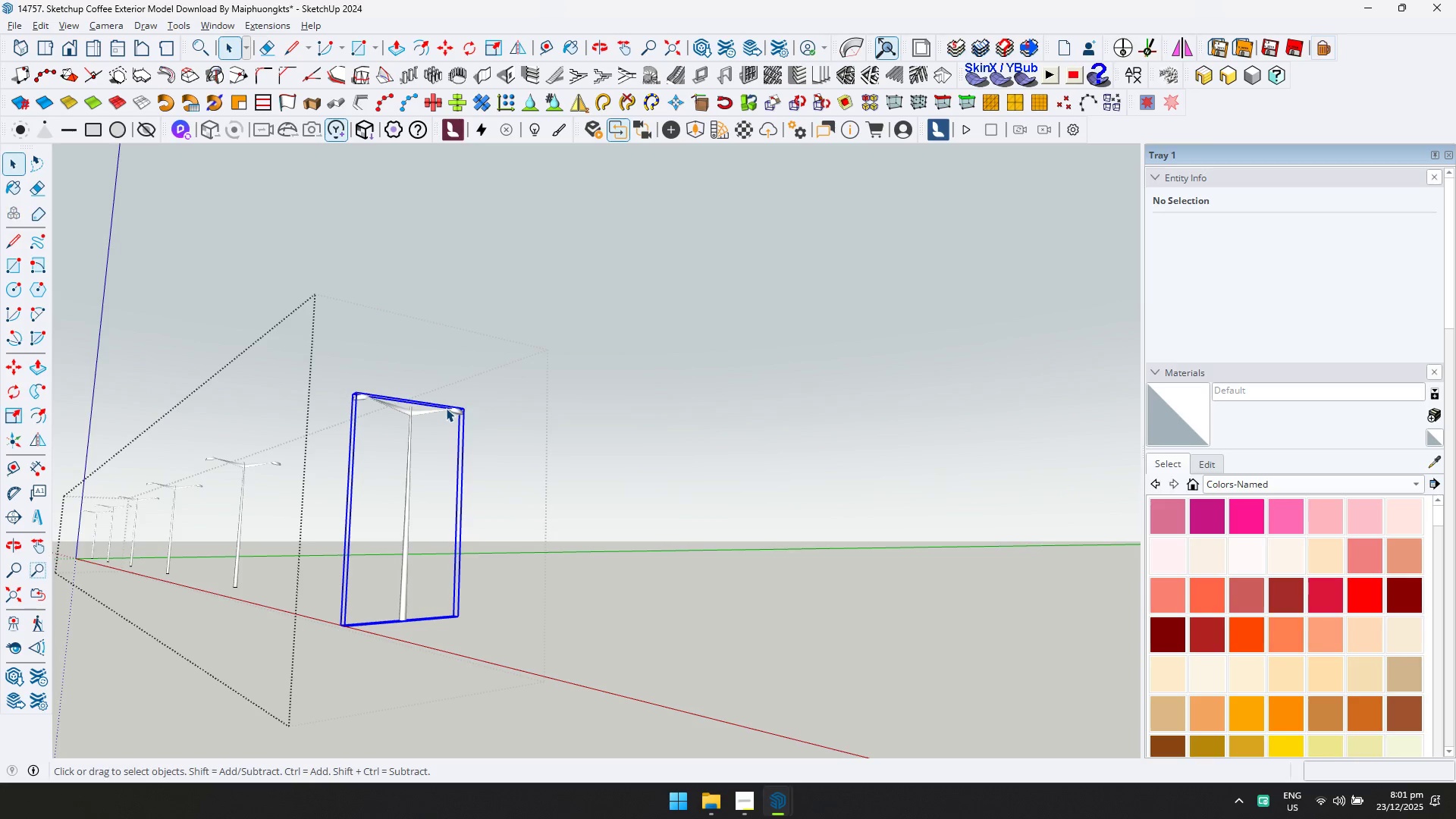 
key(Delete)
 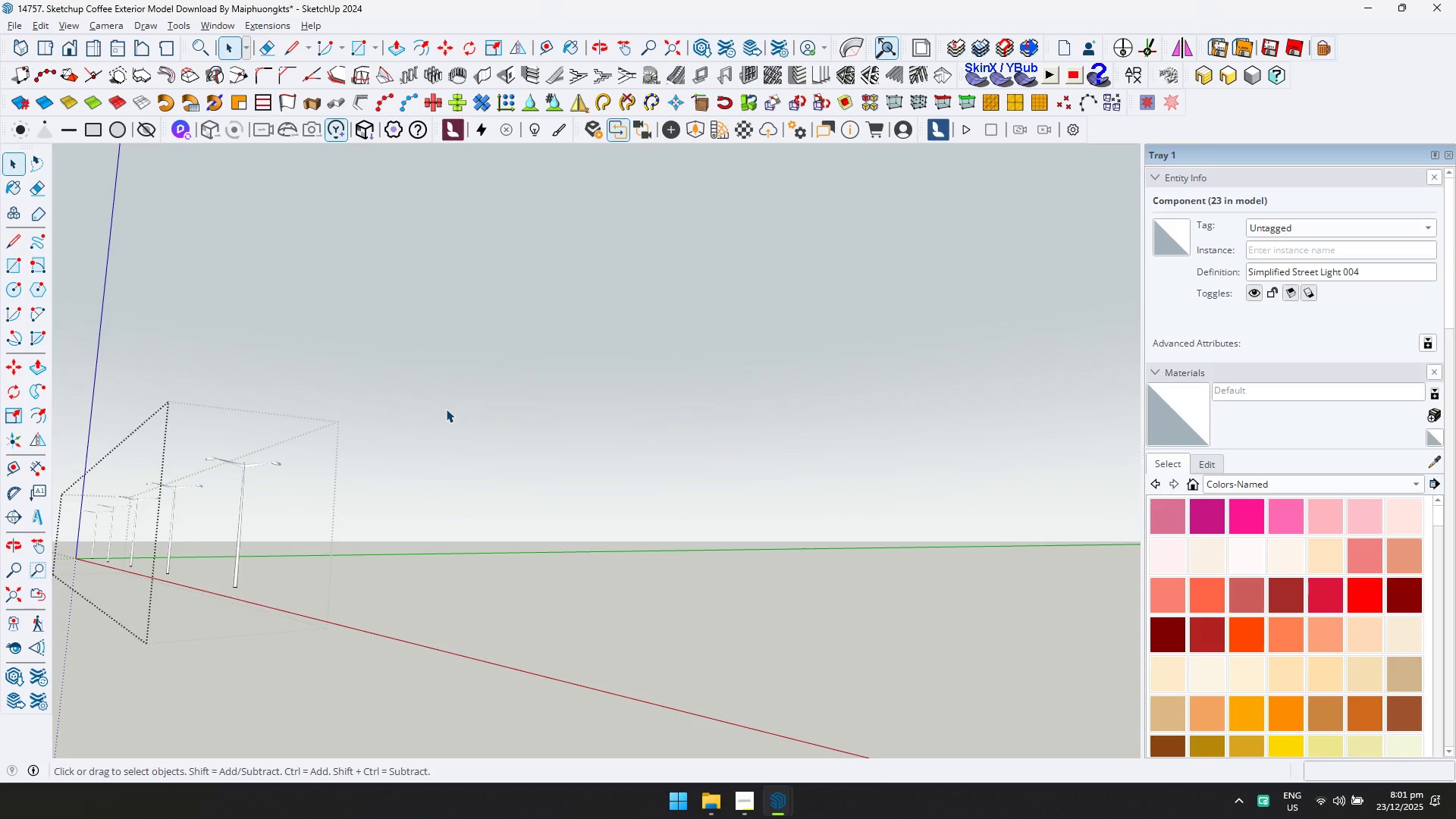 
key(Escape)
 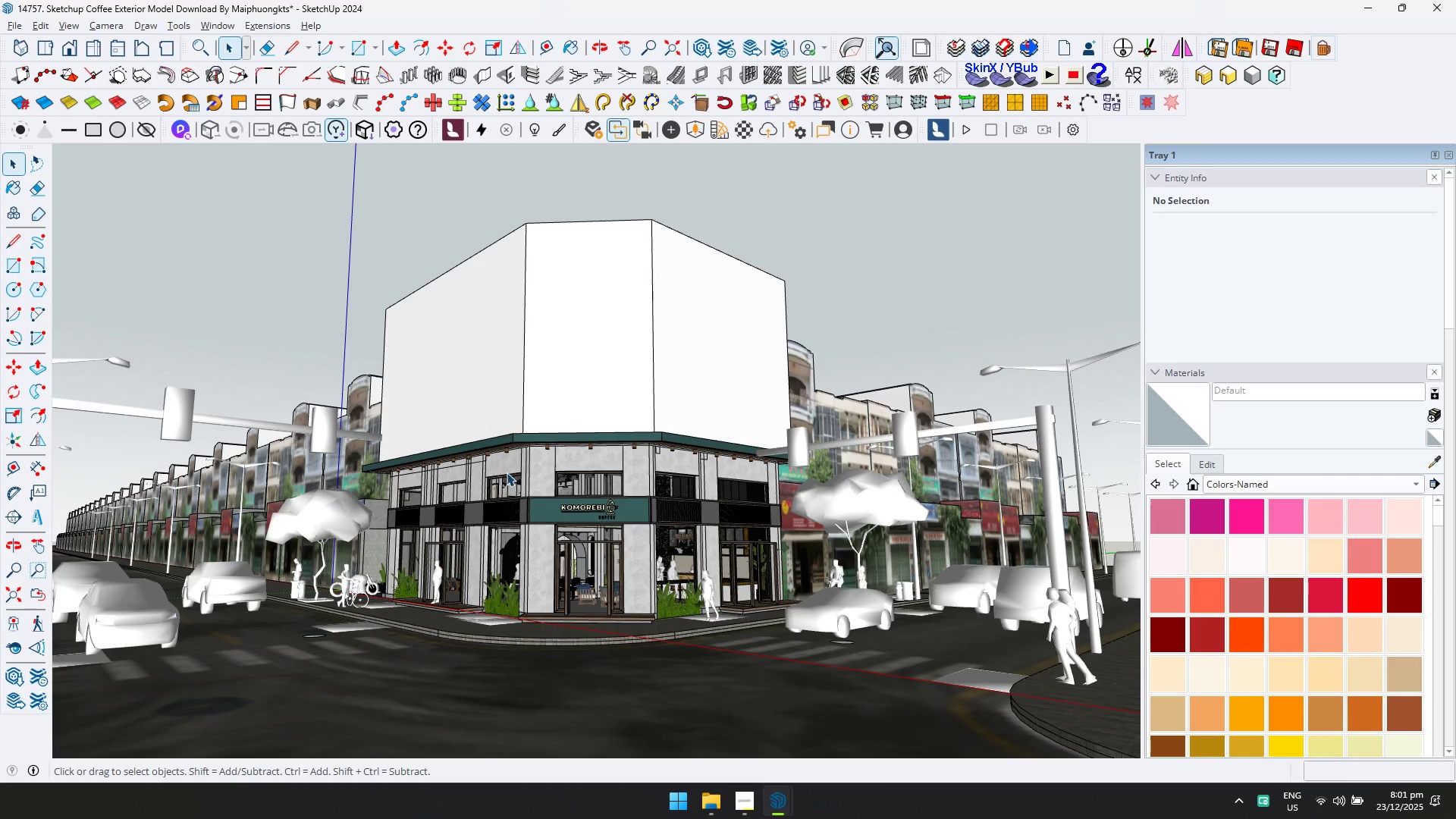 
key(Alt+AltLeft)
 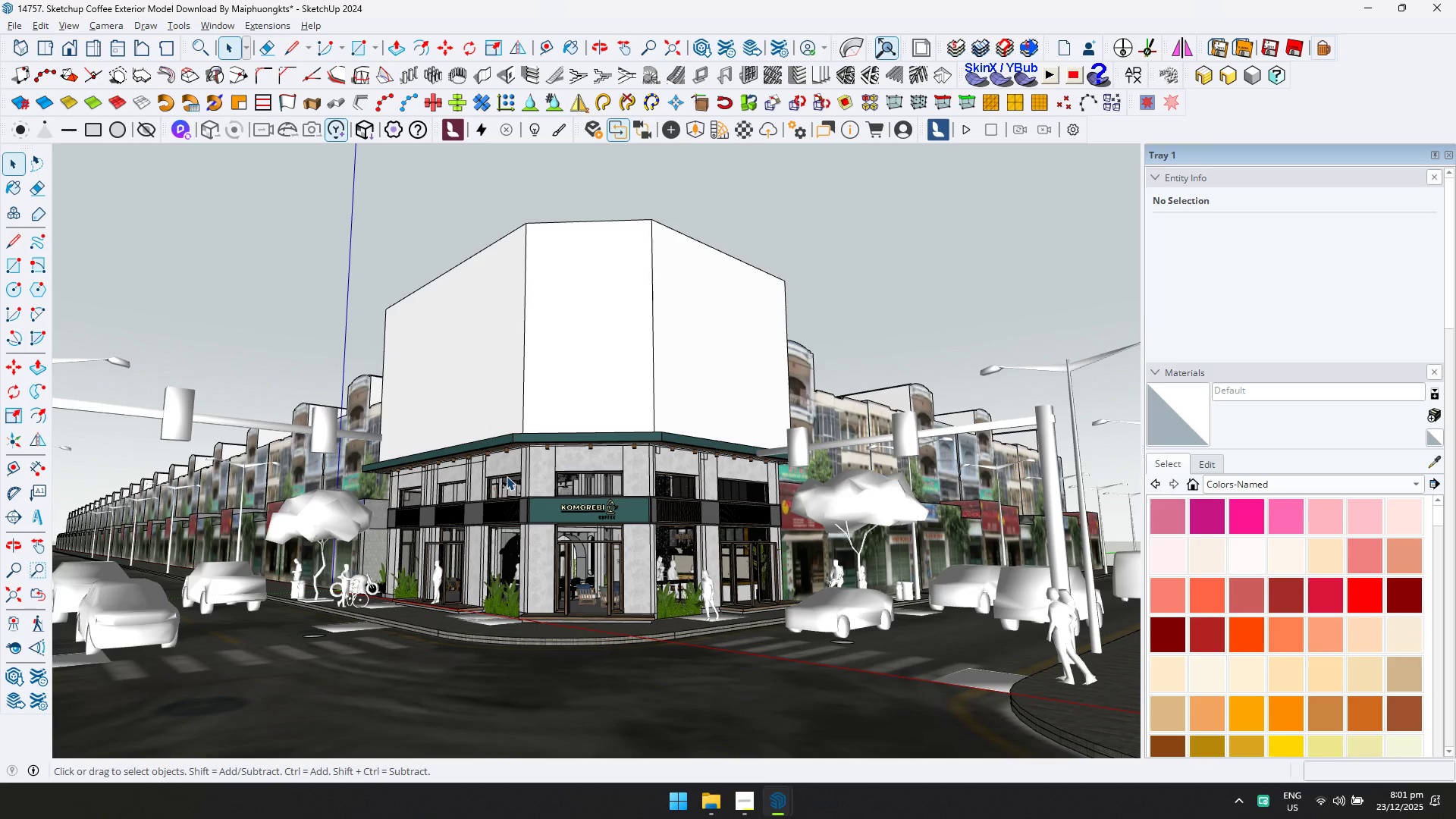 
key(Alt+Tab)